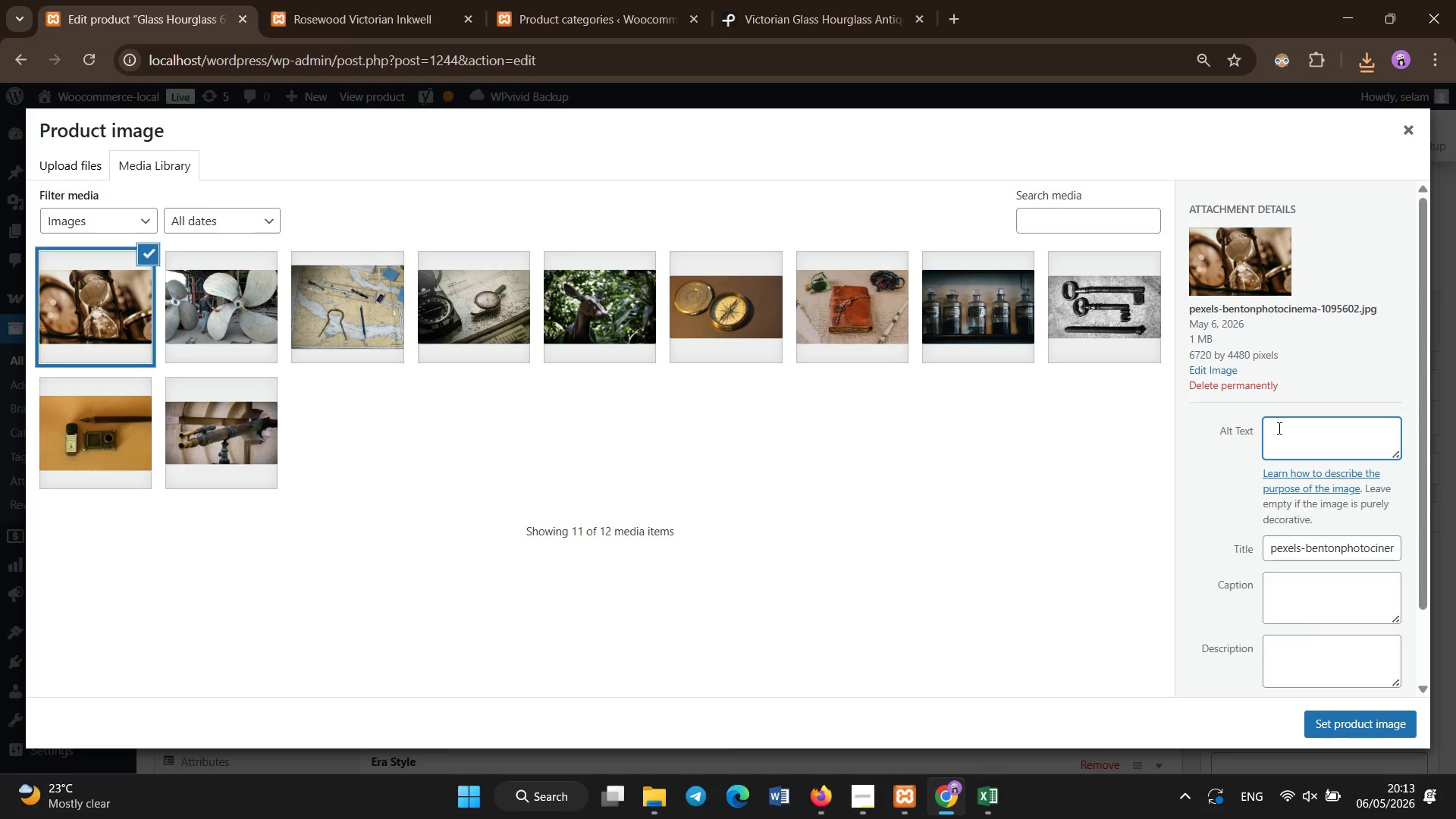 
key(Control+V)
 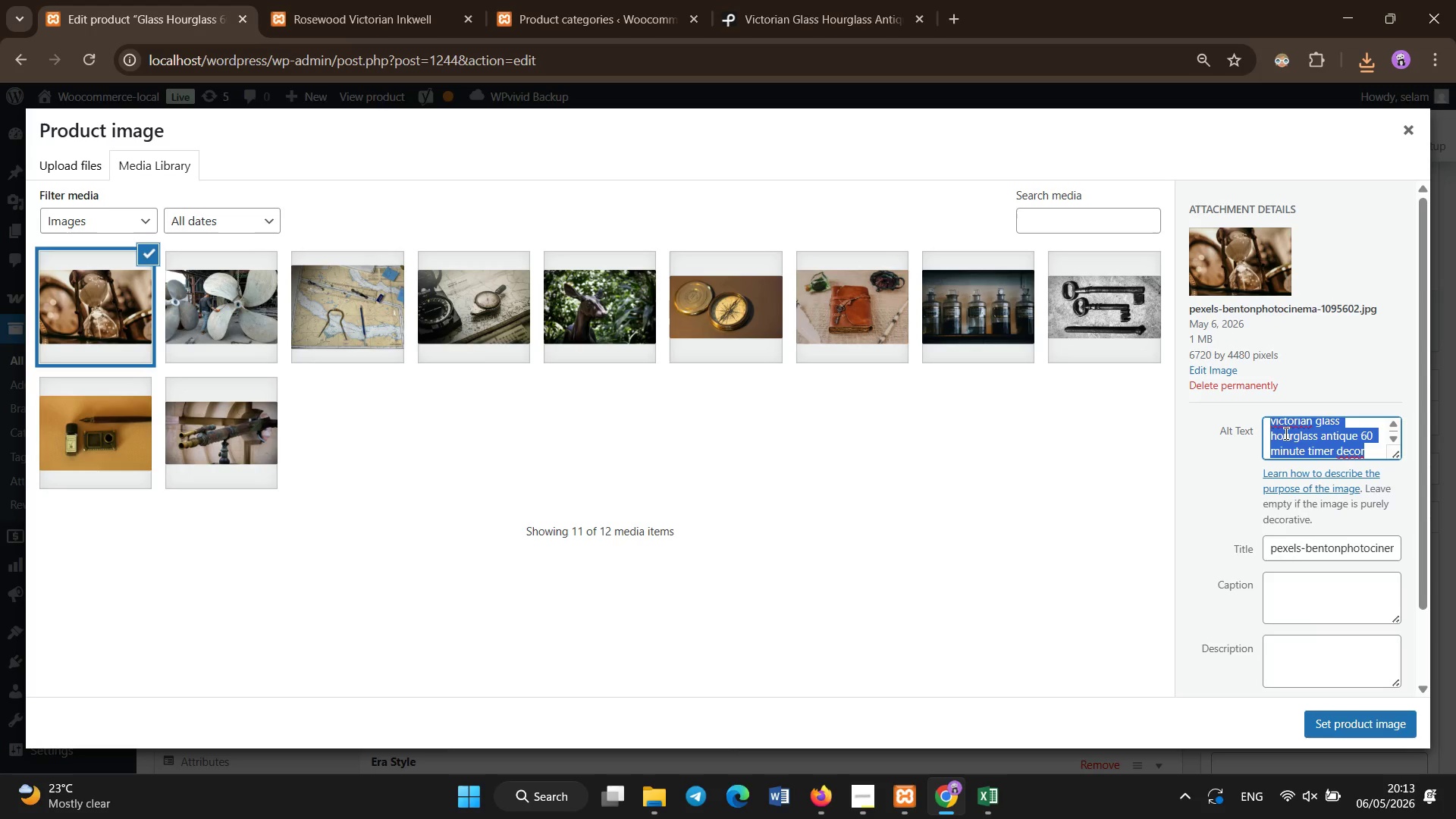 
key(Control+A)
 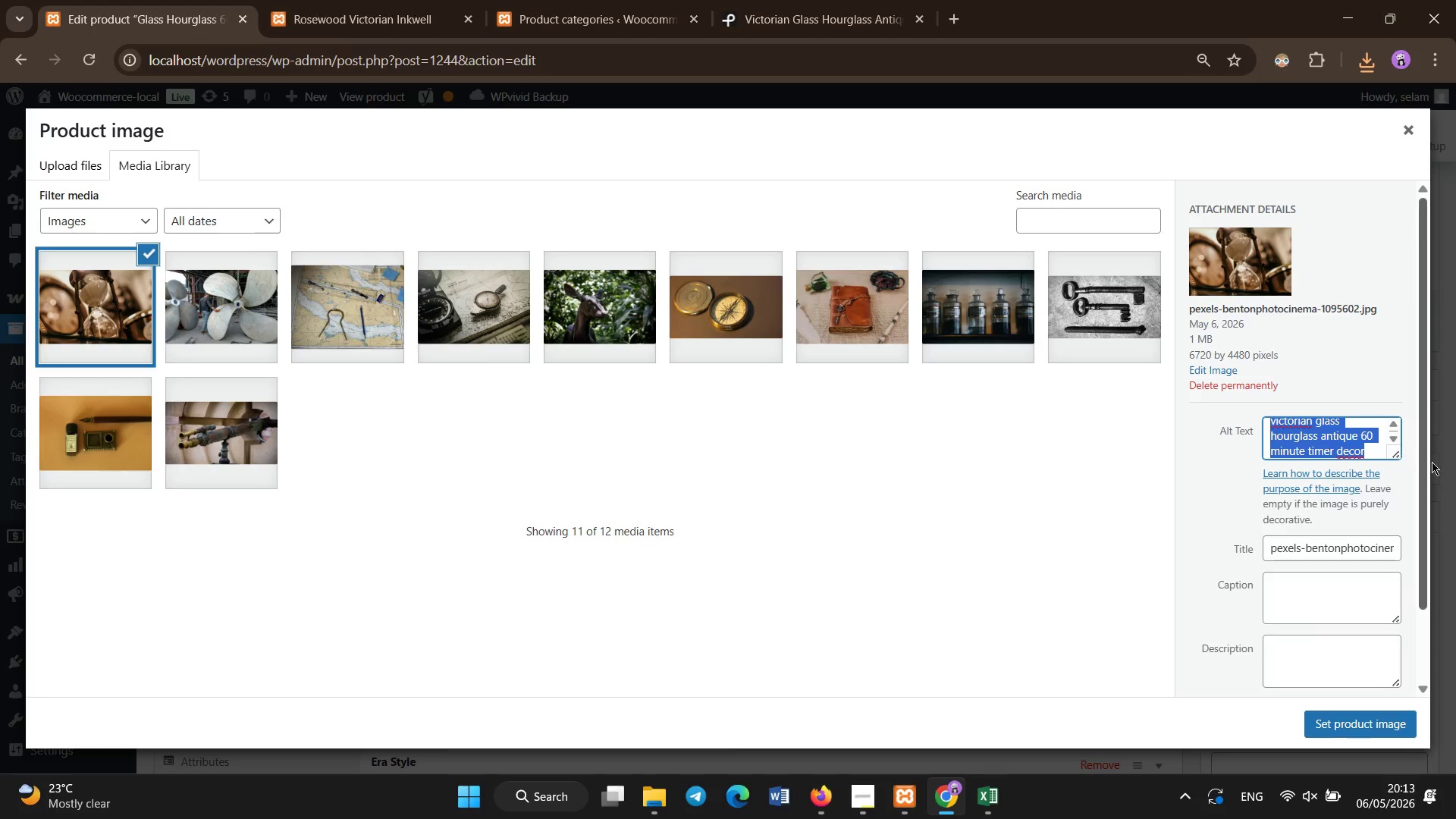 
key(Control+C)
 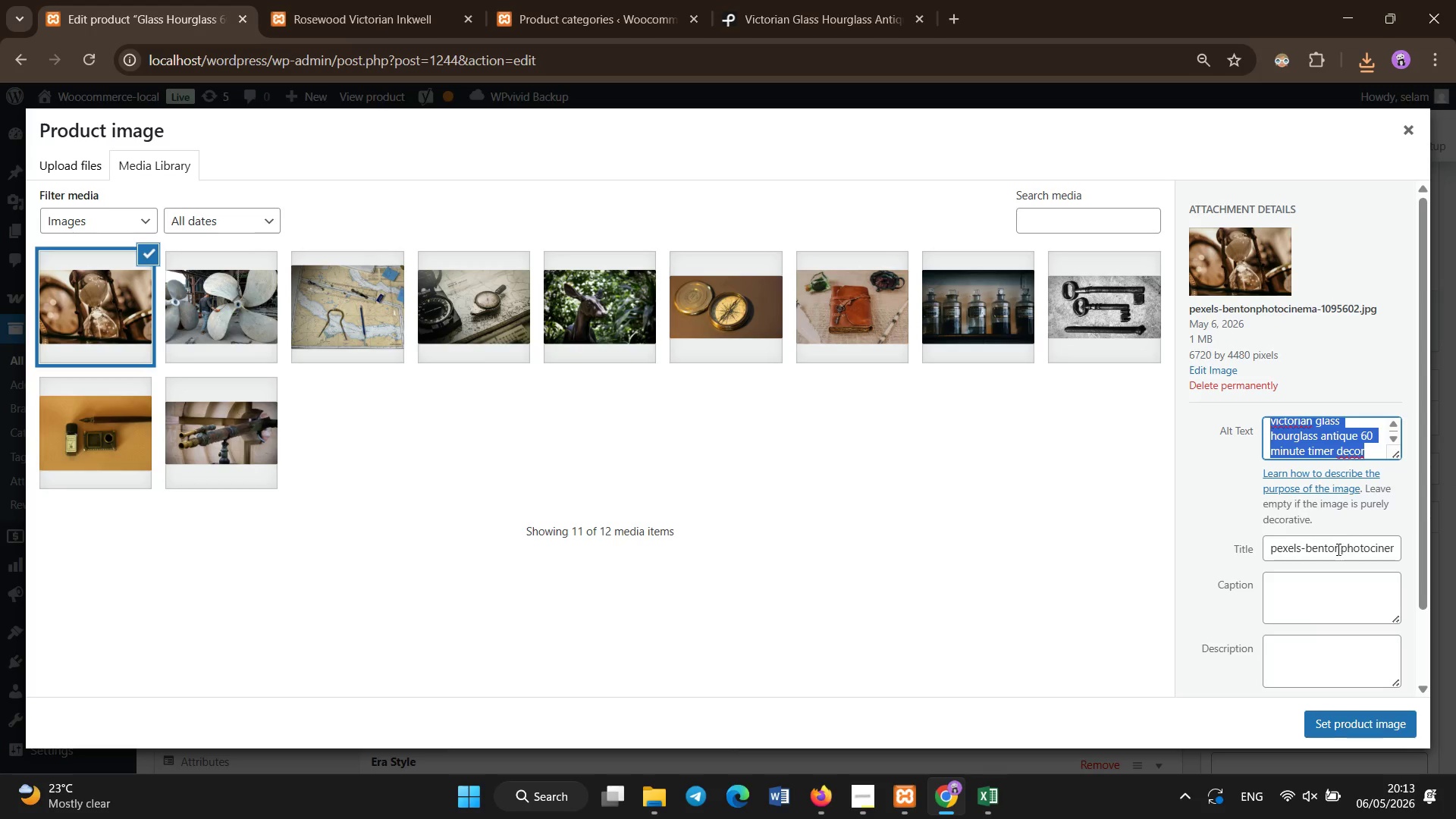 
left_click([1335, 551])
 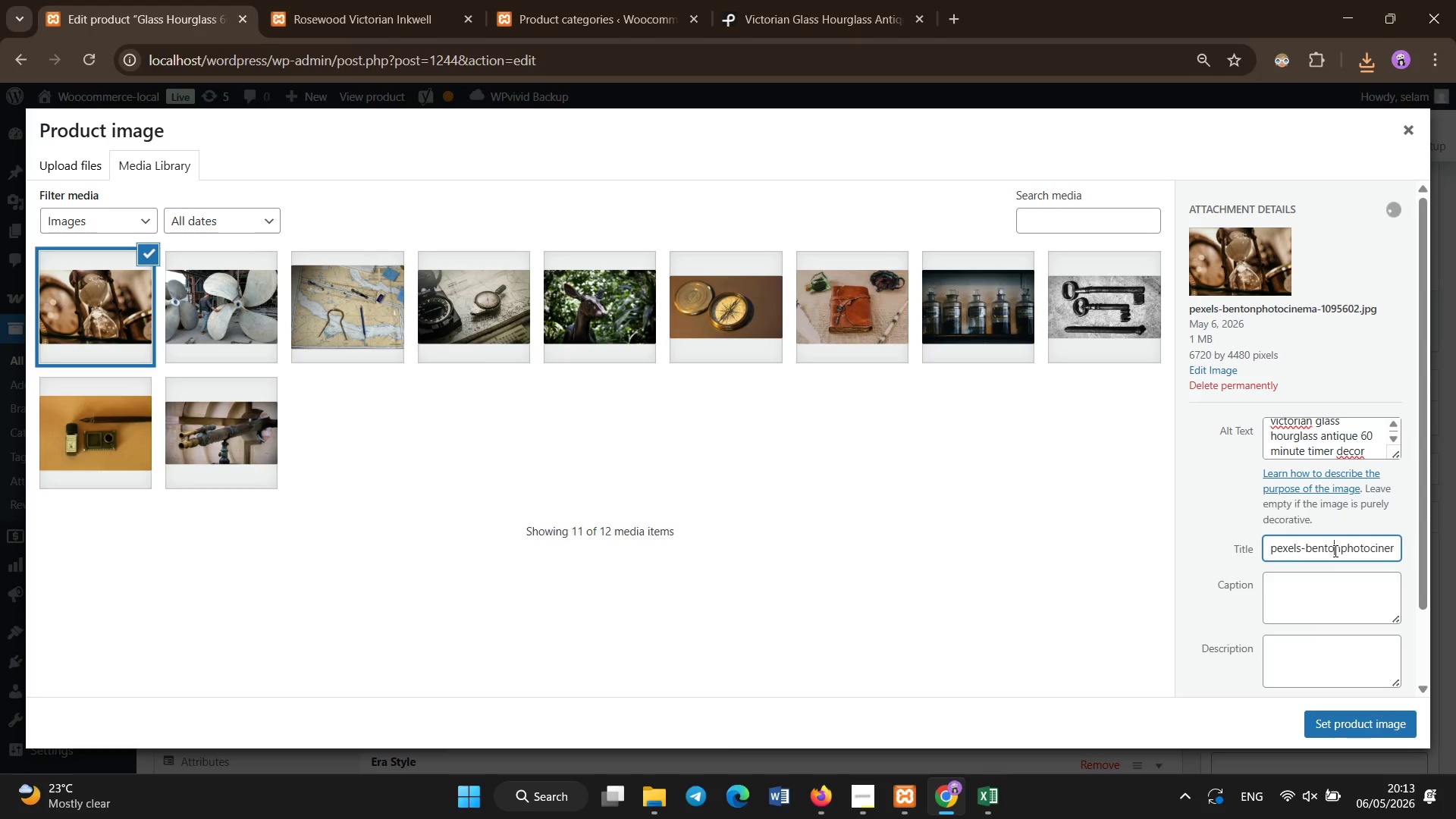 
key(Control+A)
 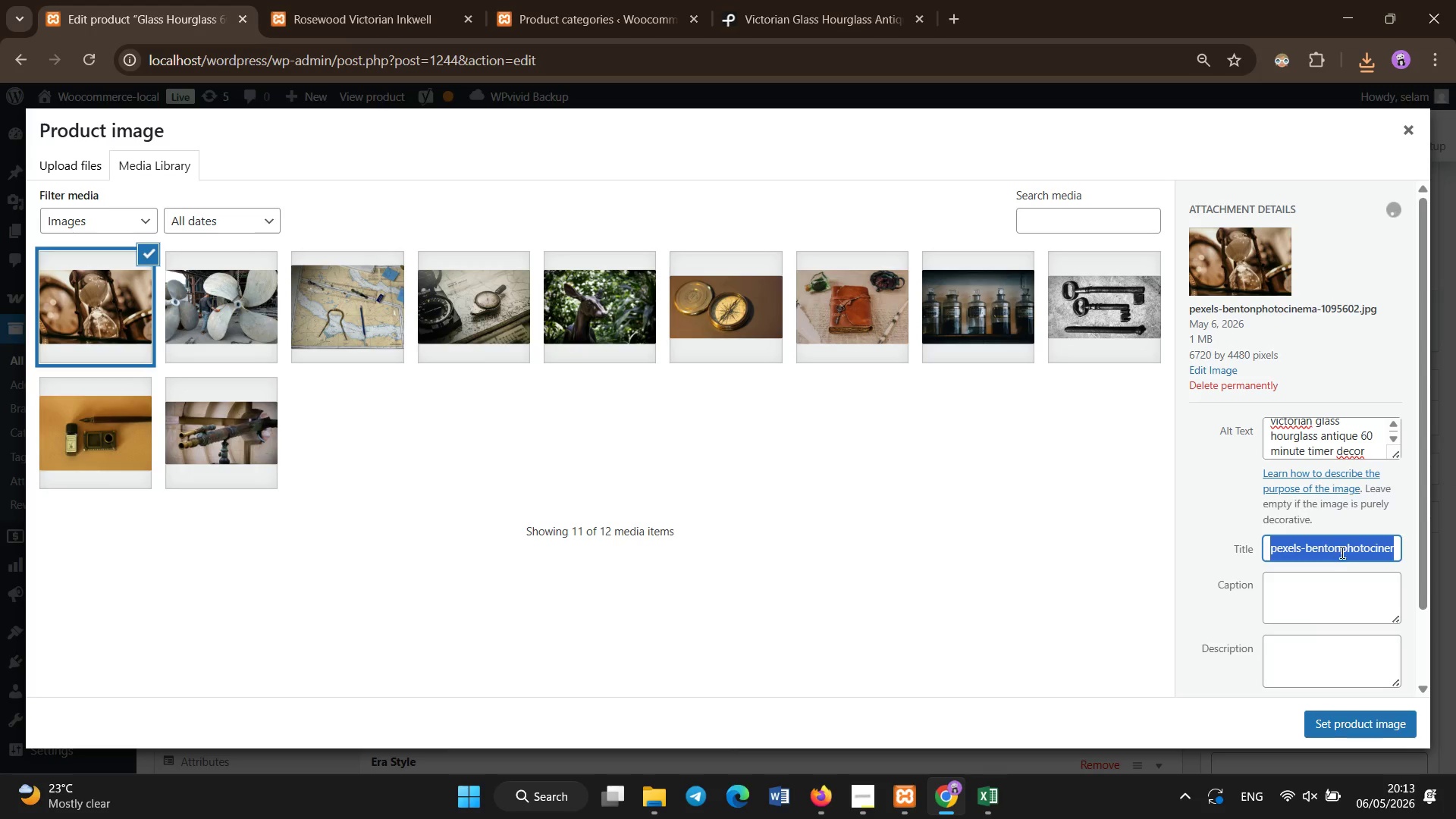 
key(Control+V)
 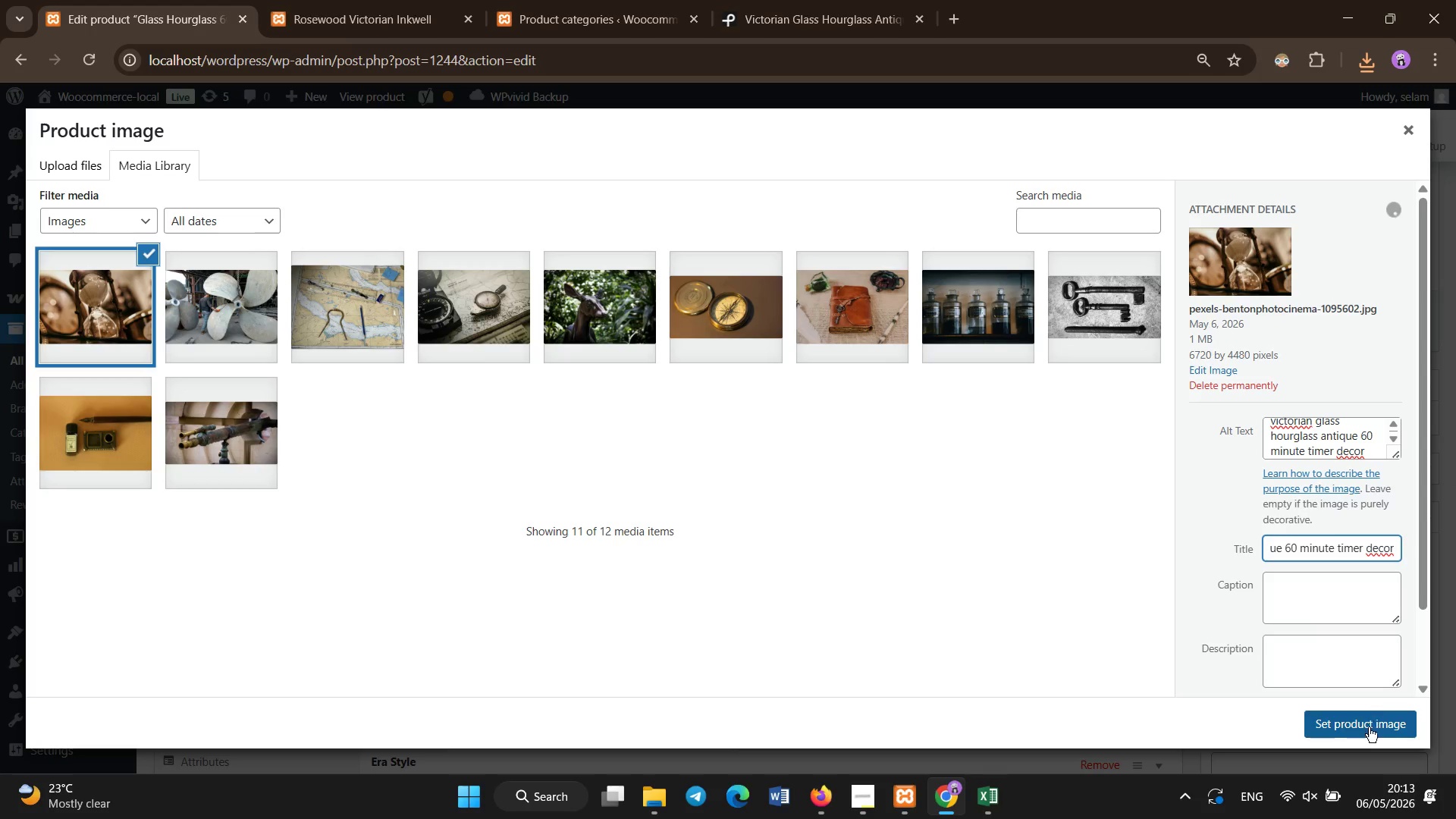 
left_click([1366, 731])
 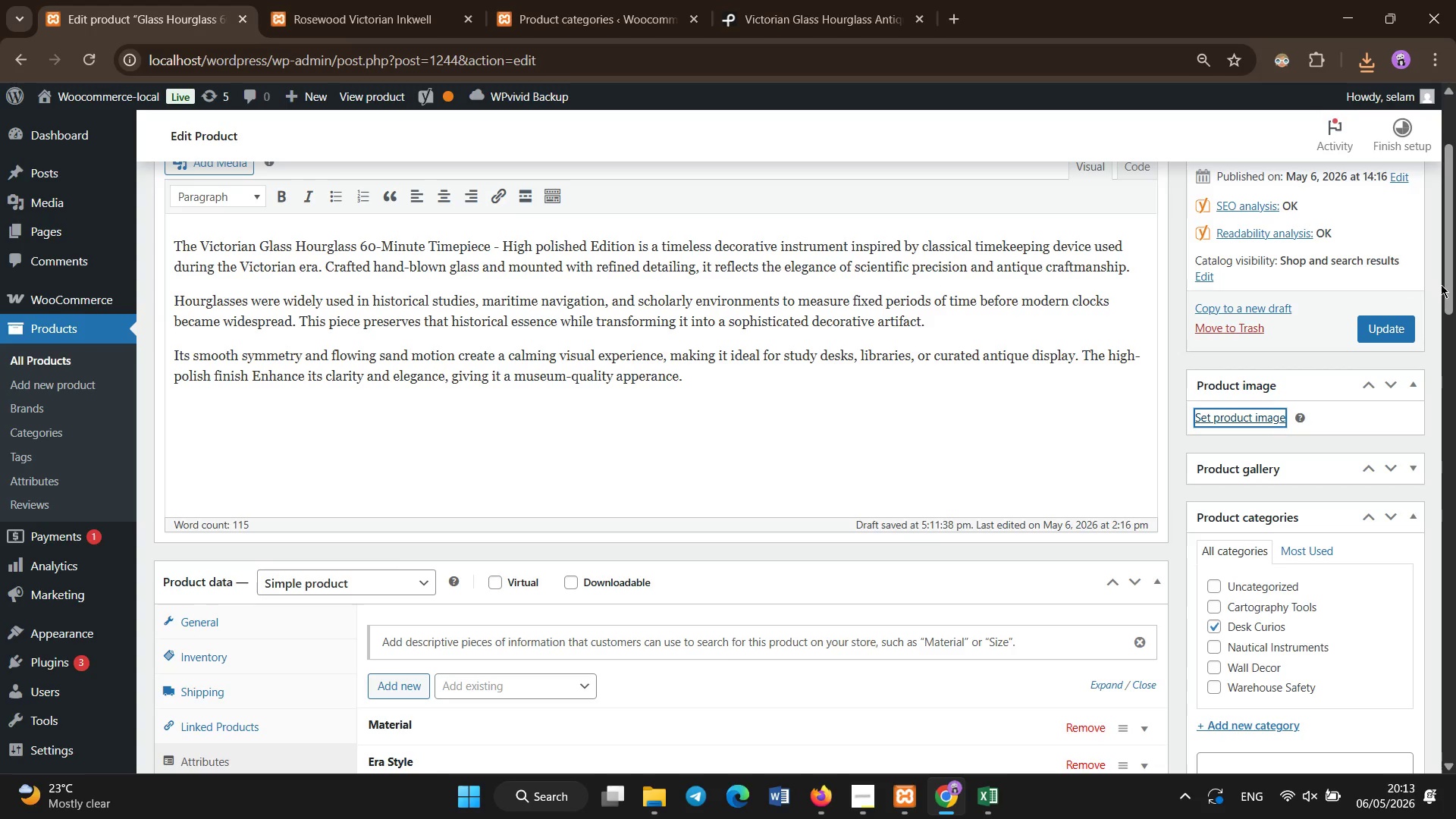 
left_click_drag(start_coordinate=[1452, 281], to_coordinate=[1455, 249])
 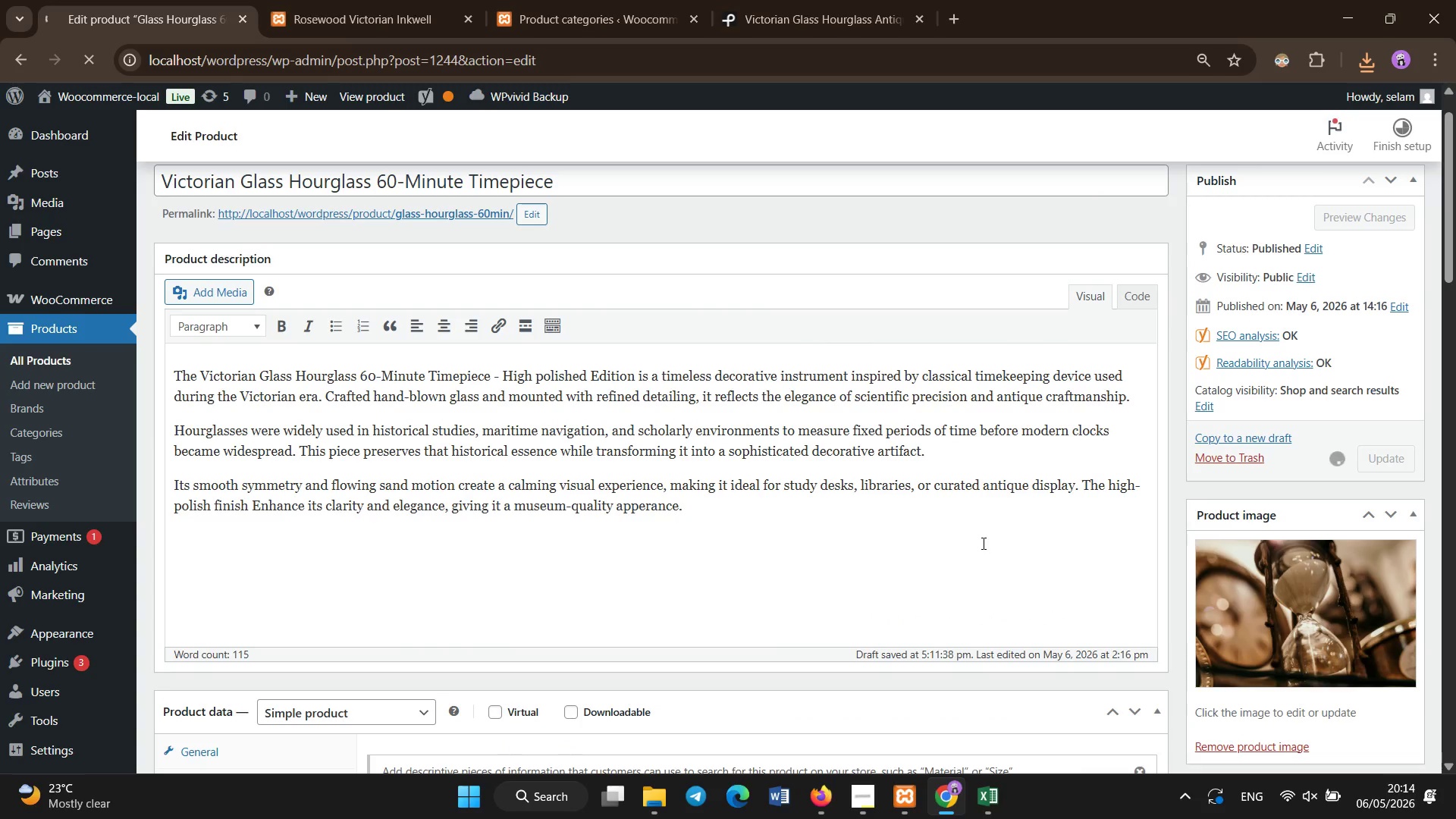 
left_click([872, 805])